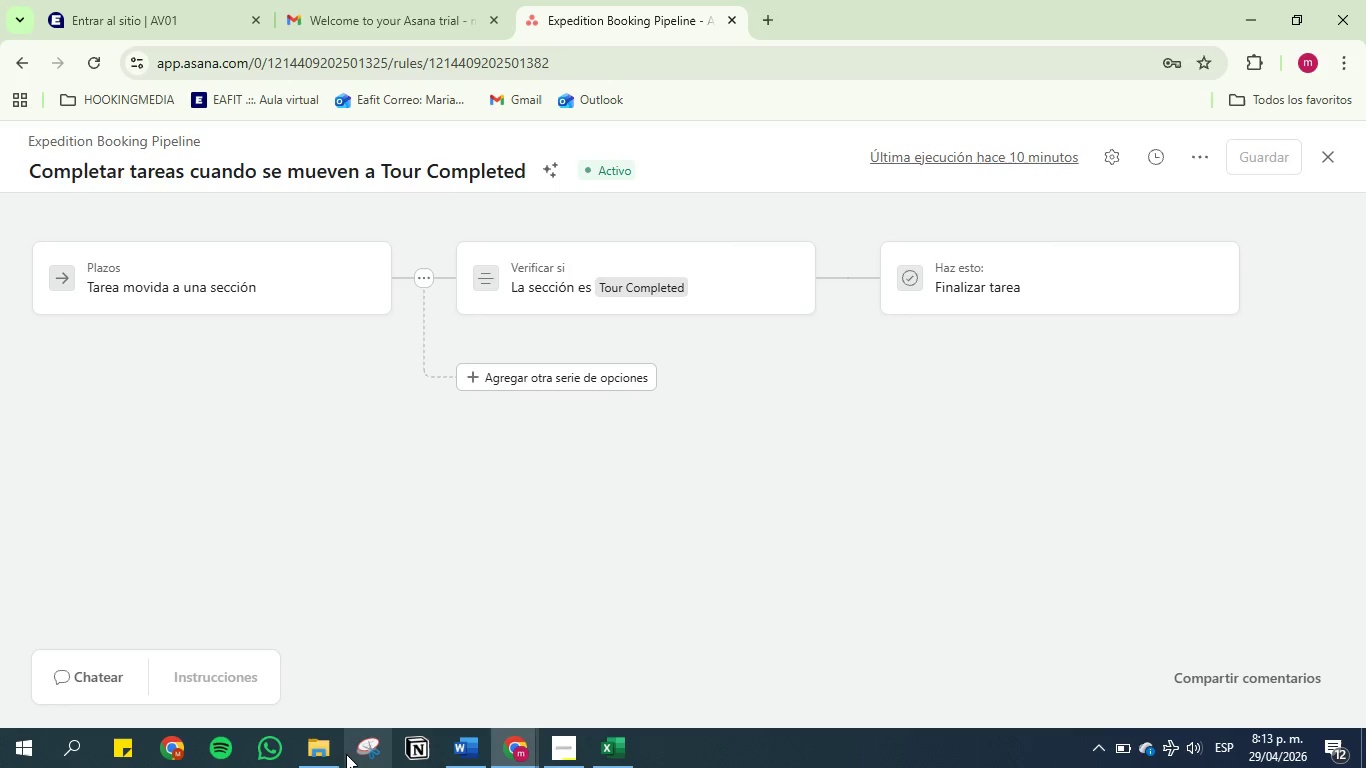 
left_click([360, 752])